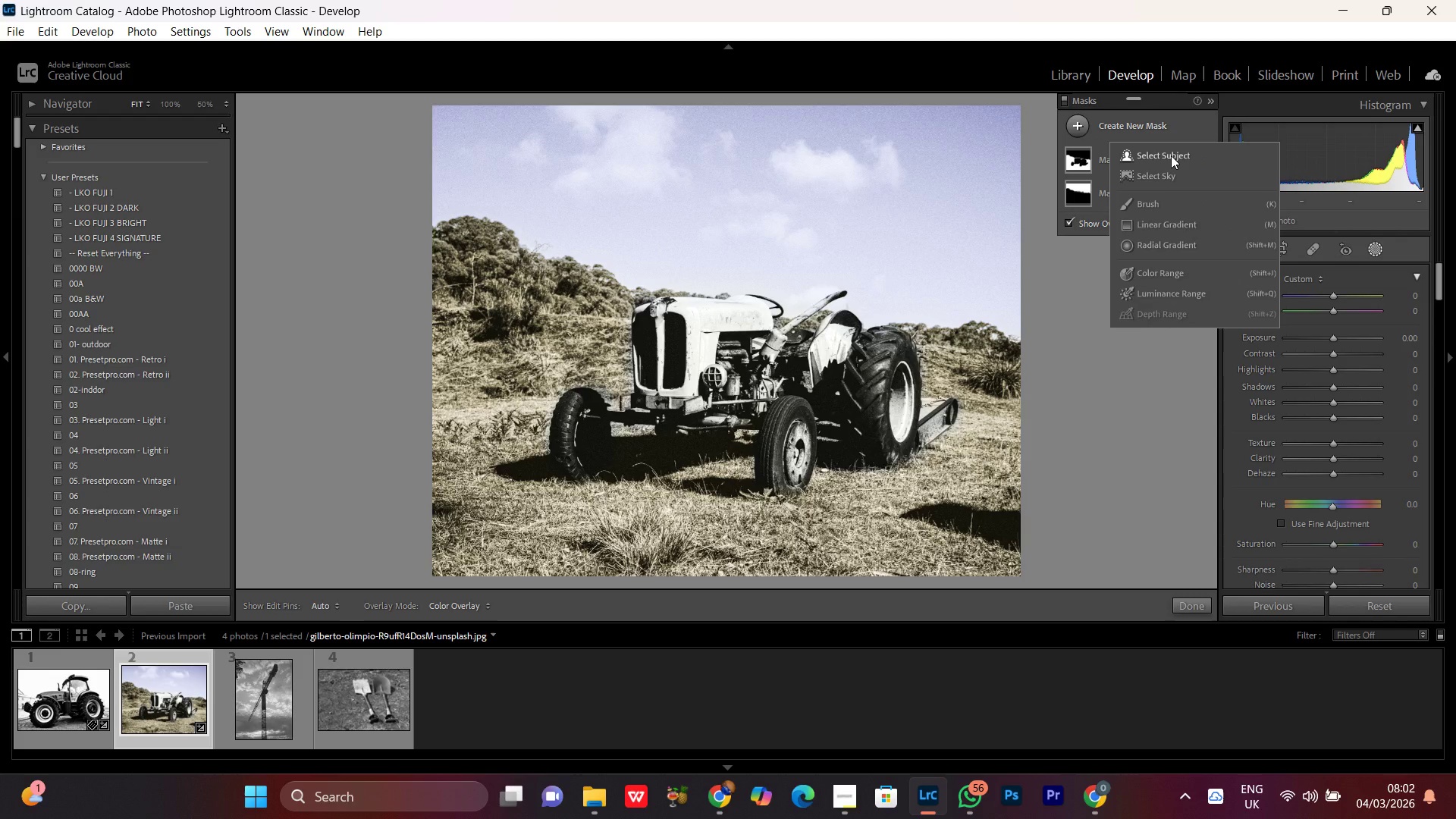 
left_click([1171, 155])
 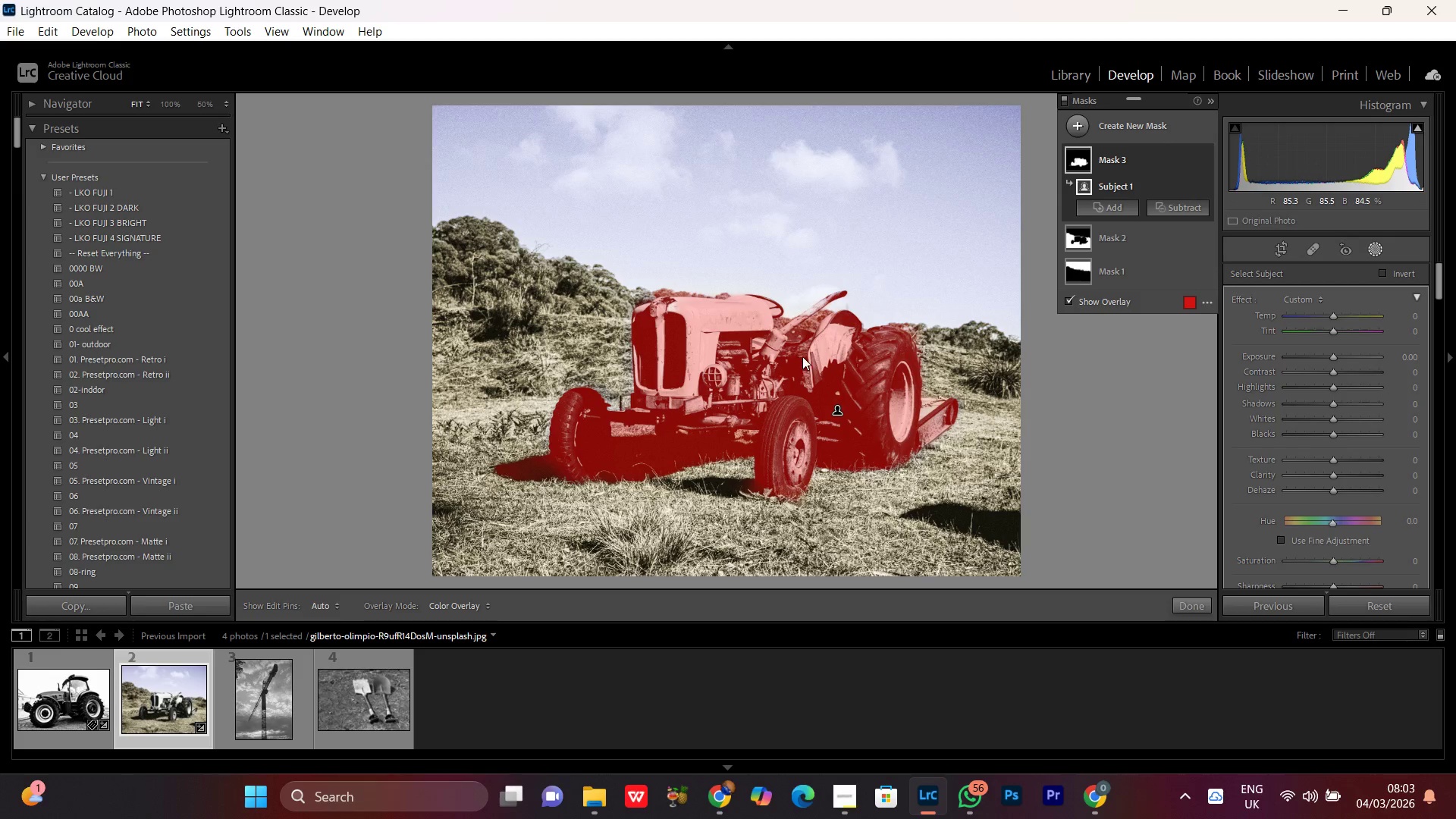 
wait(20.42)
 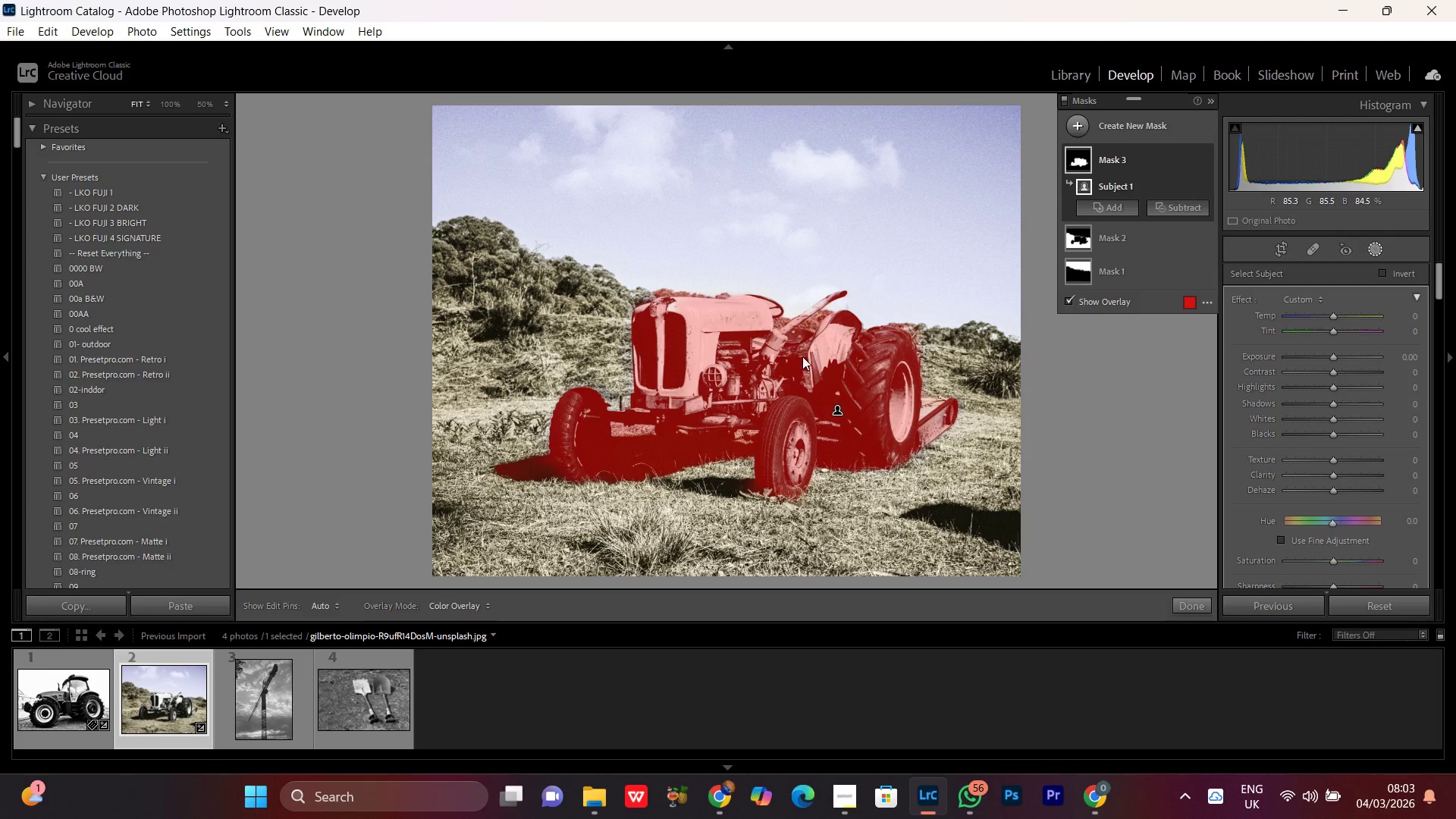 
left_click([840, 806])